 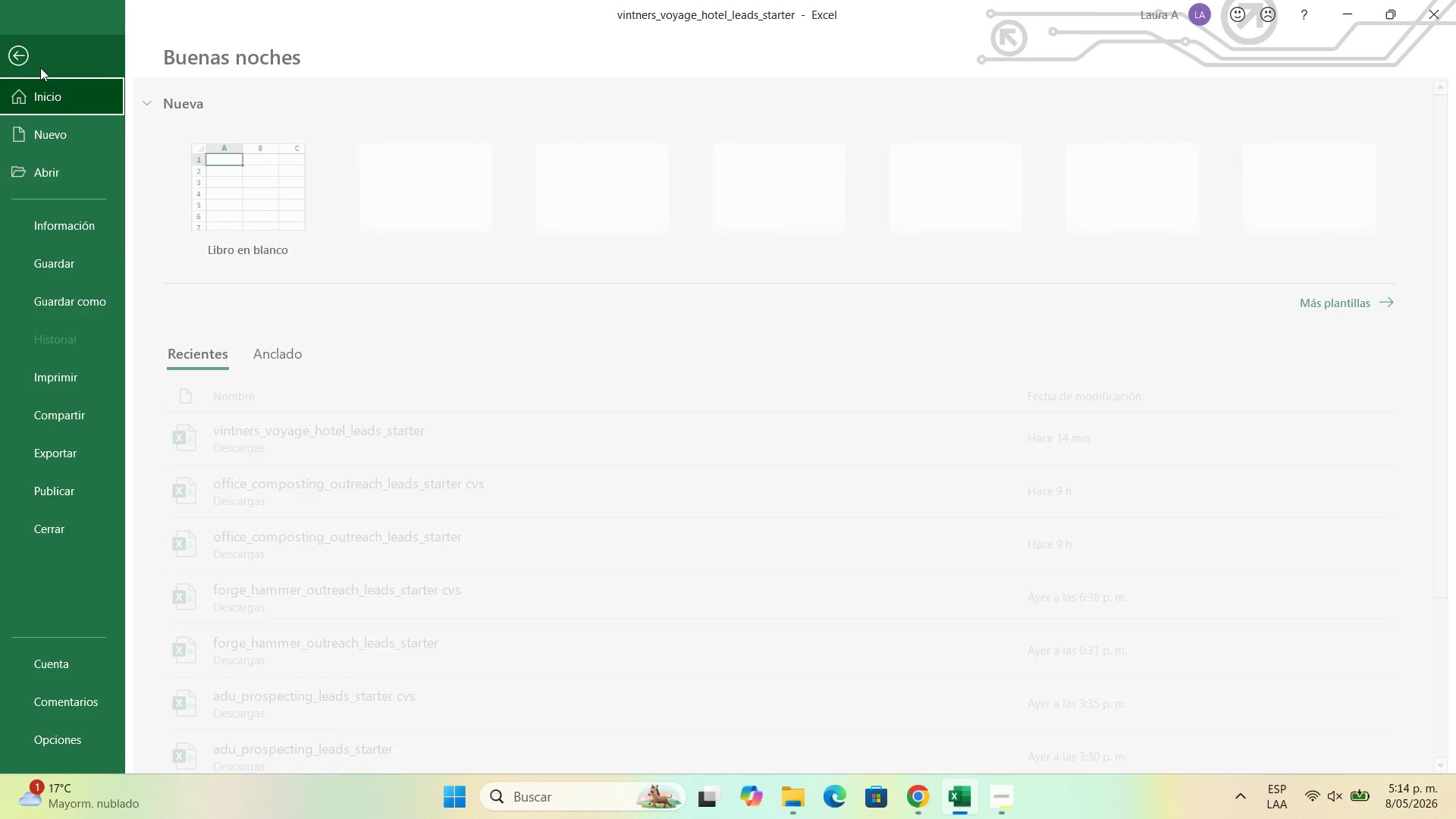 
left_click([80, 306])
 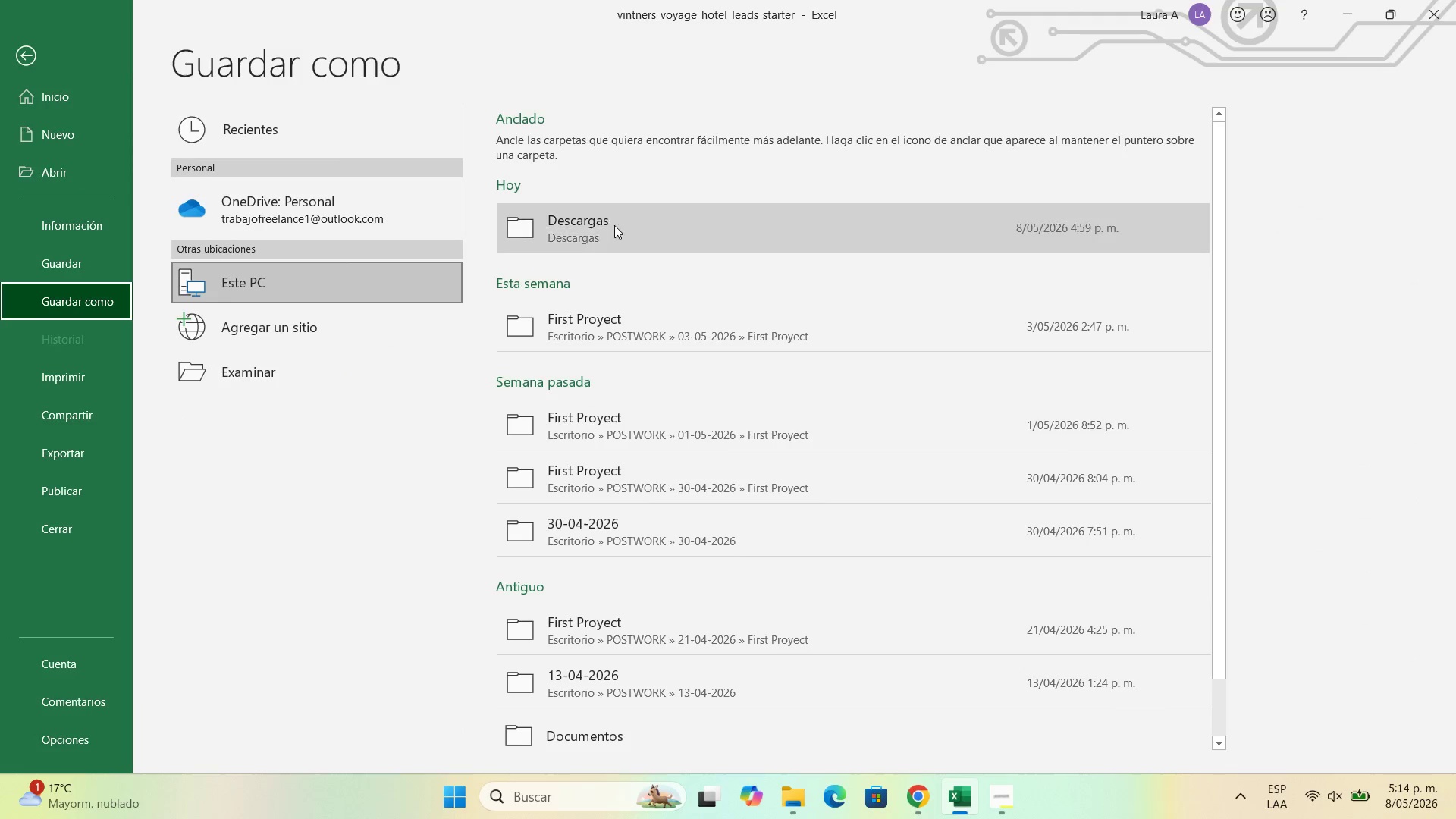 
left_click([621, 232])
 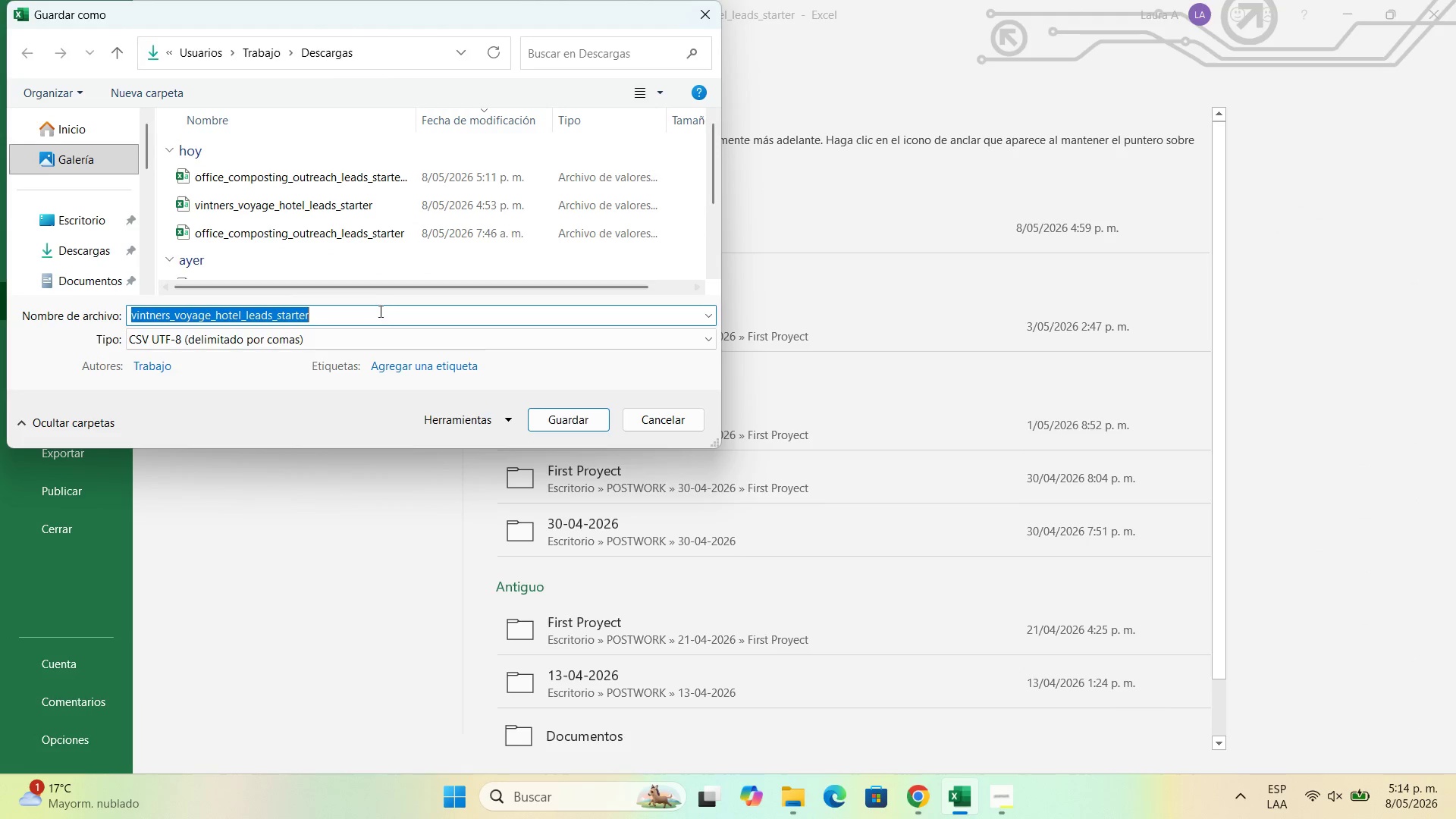 
type(cvs)
 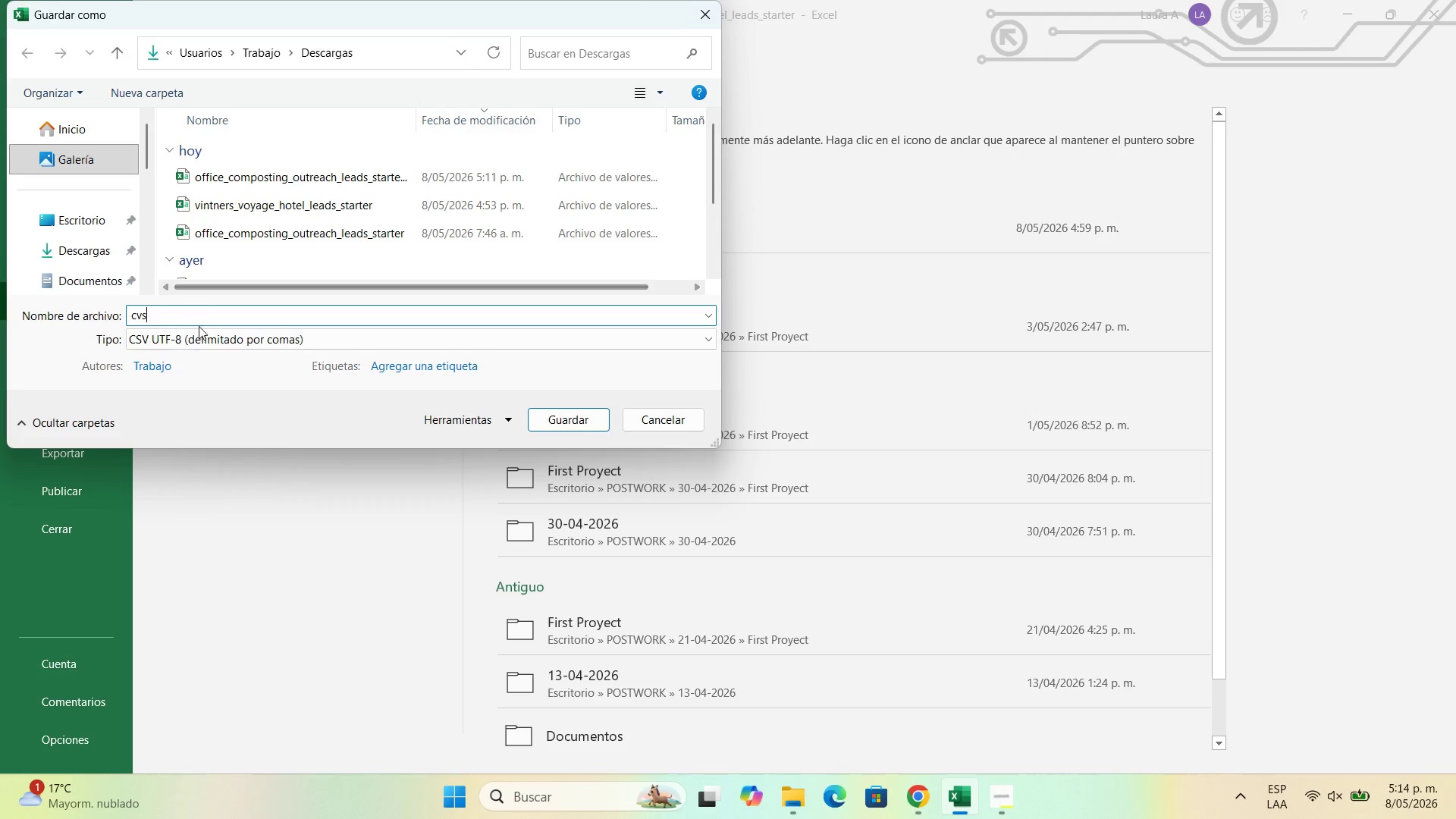 
left_click([230, 340])
 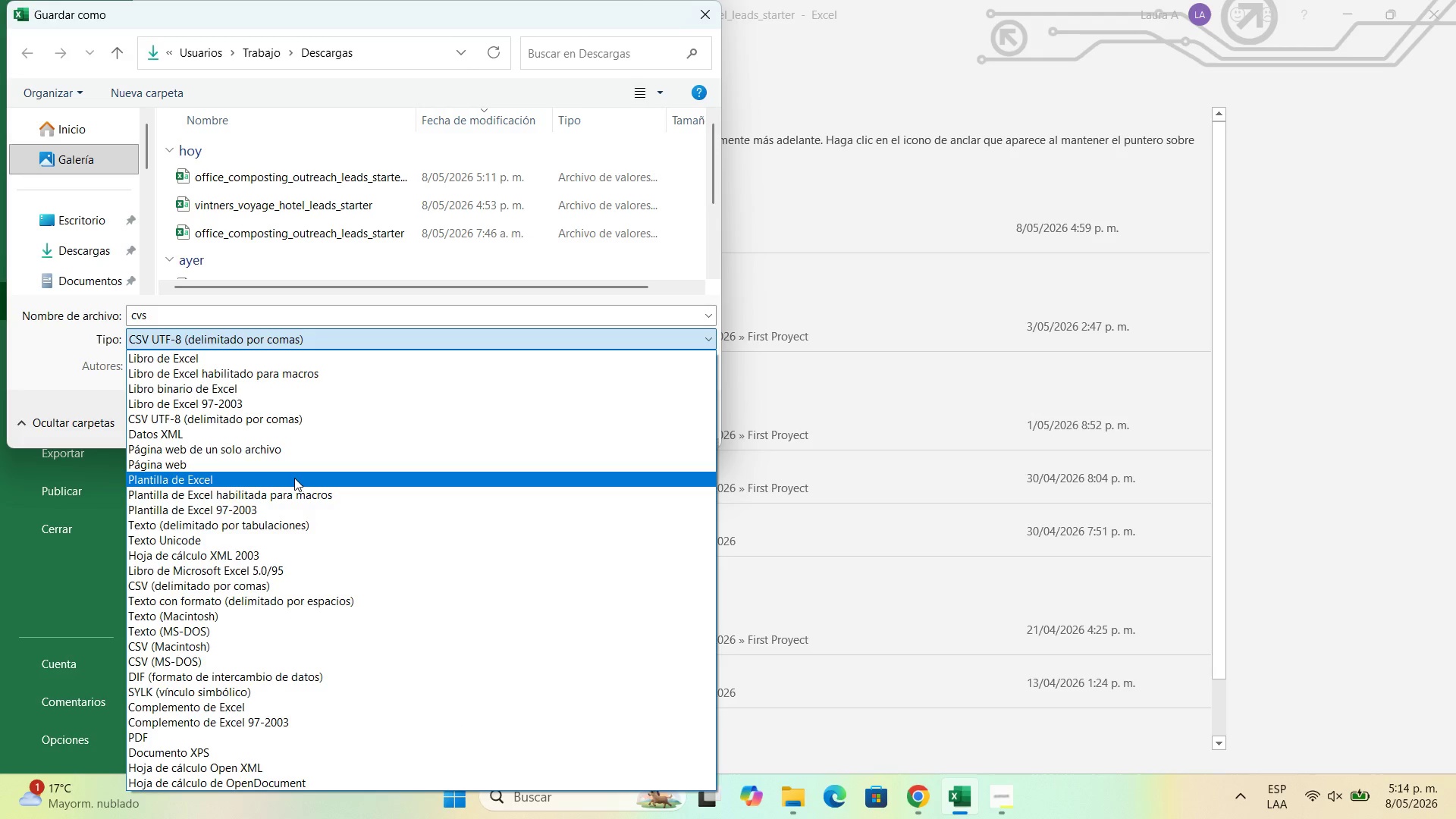 
wait(10.06)
 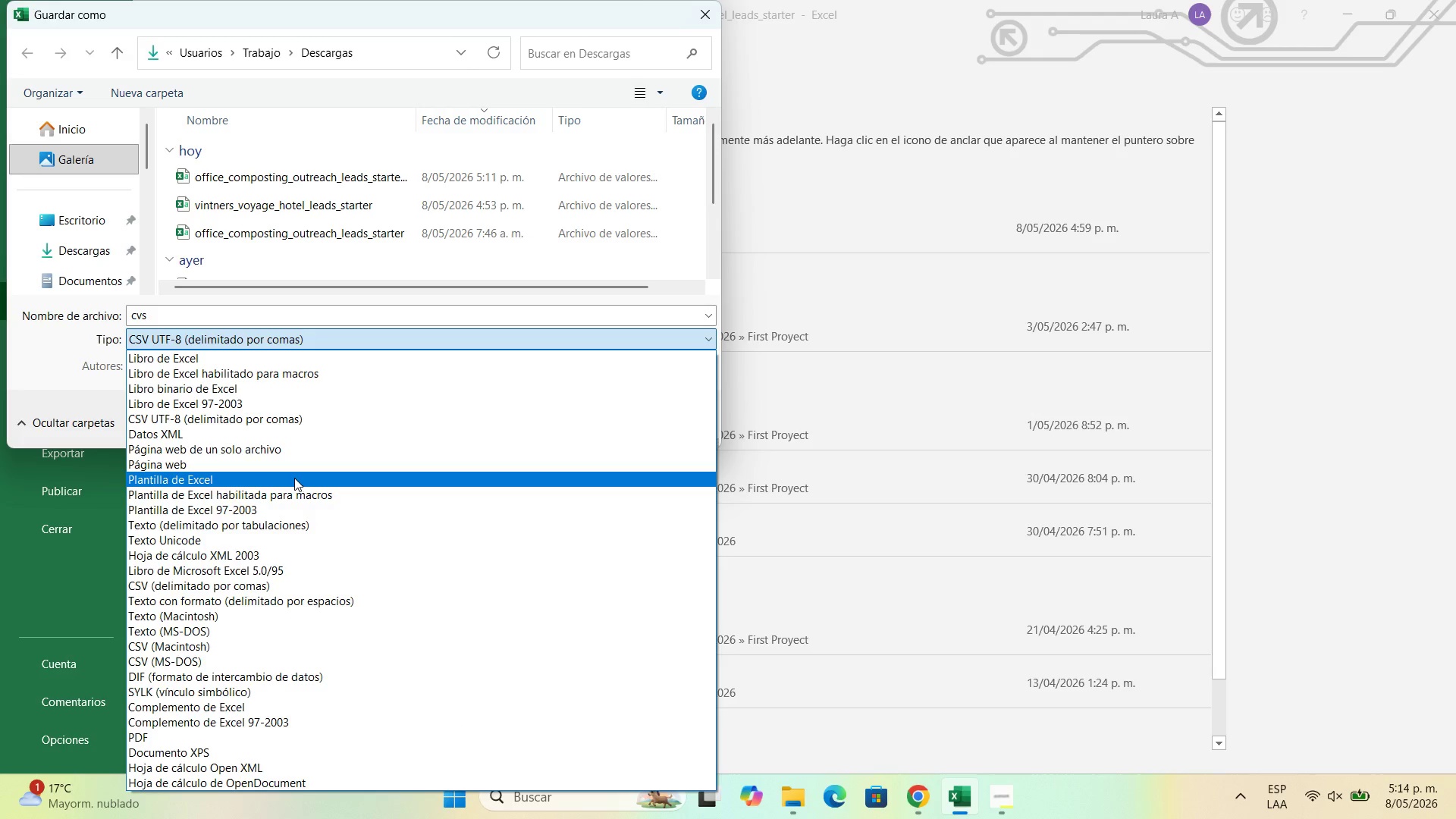 
left_click([228, 589])
 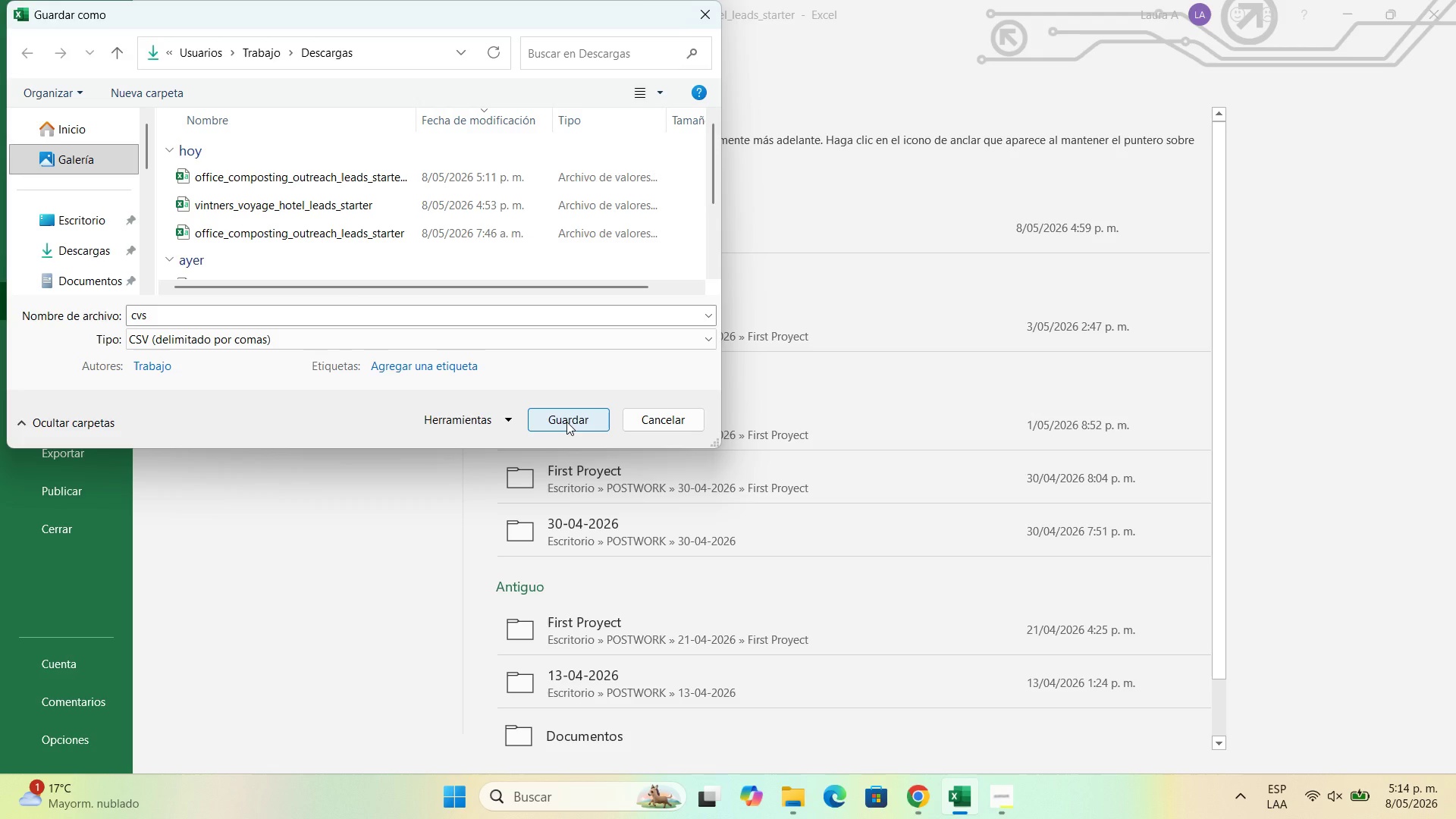 
wait(17.69)
 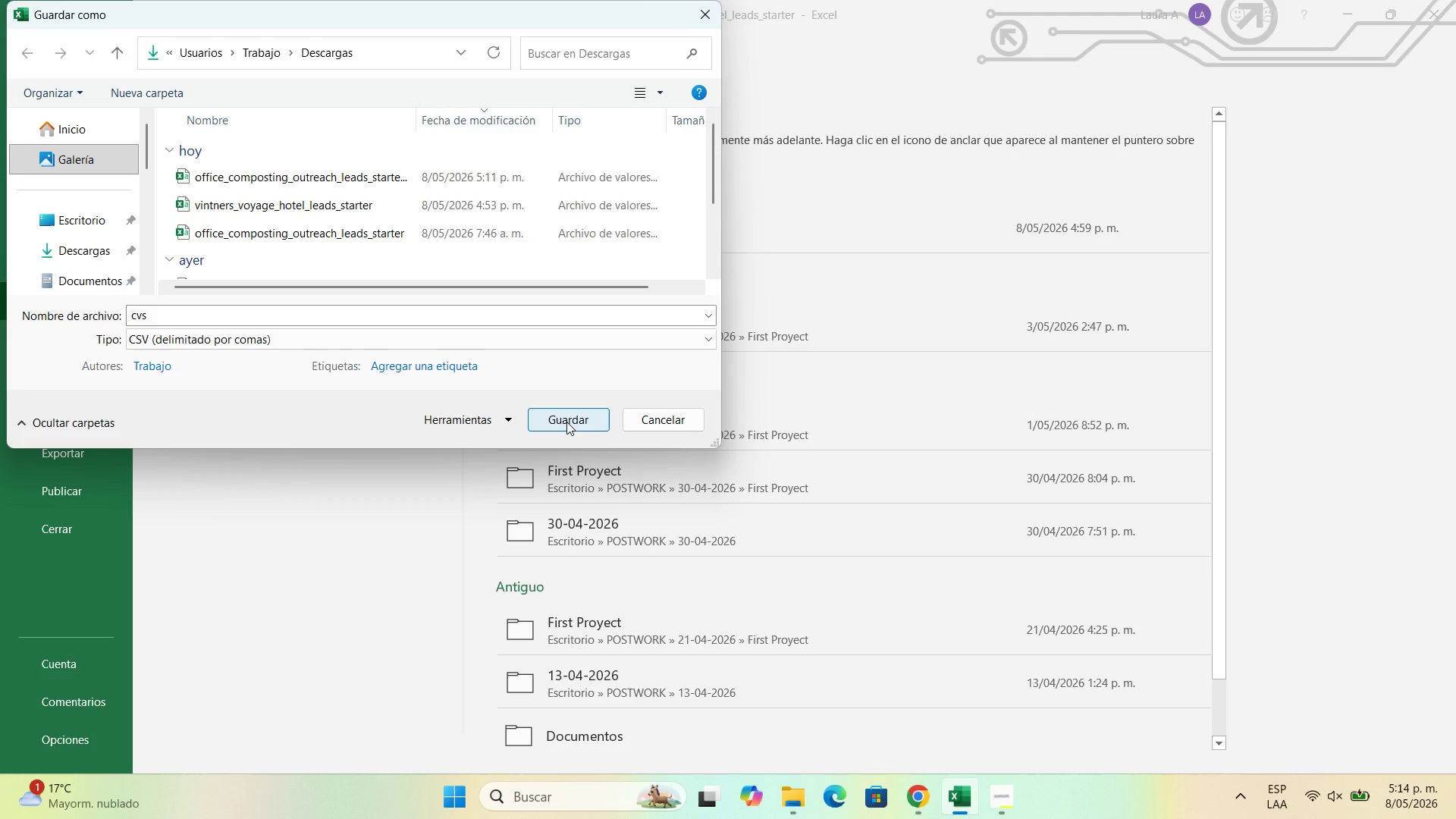 
left_click([187, 308])
 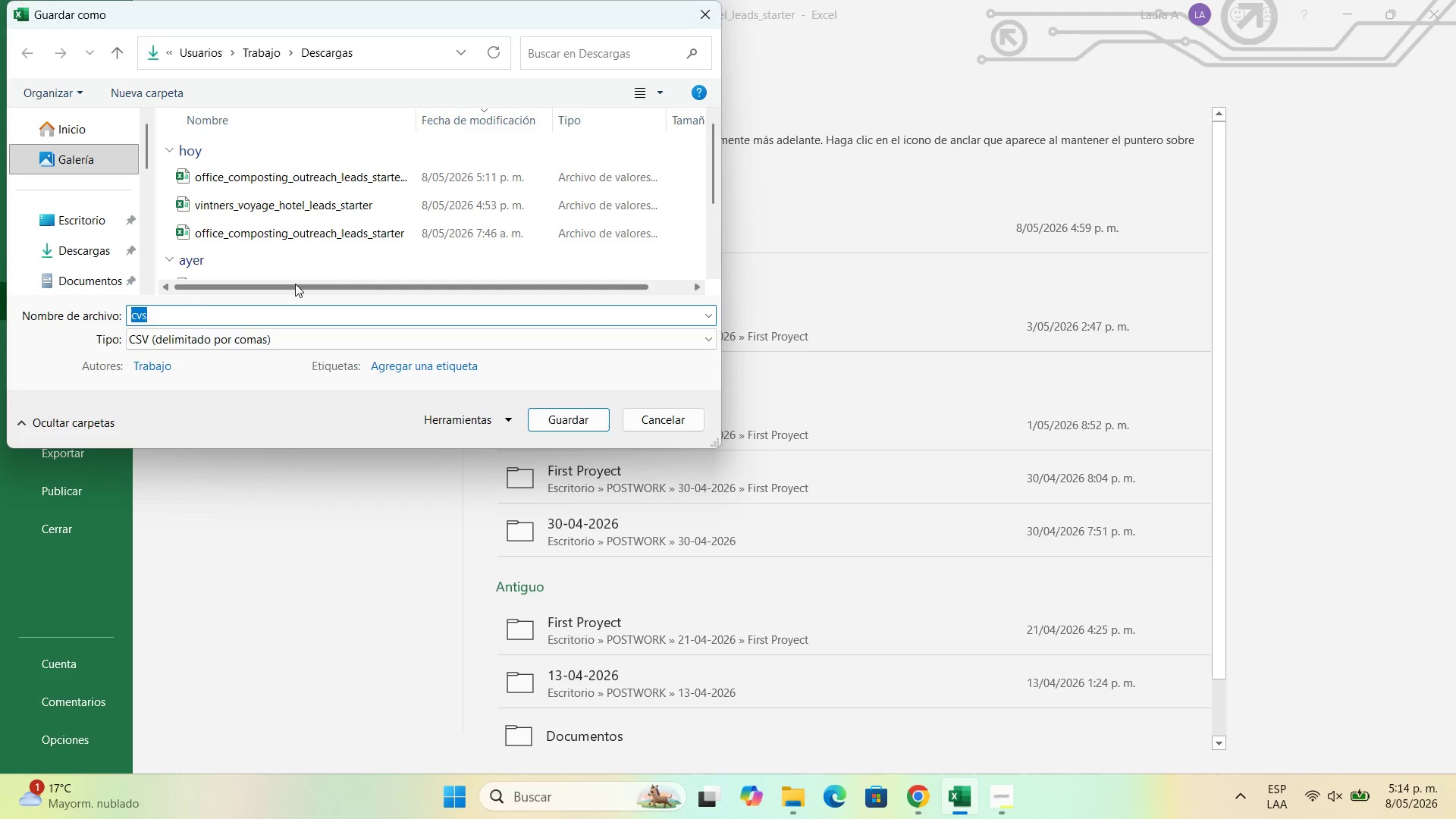 
key(Backspace)
 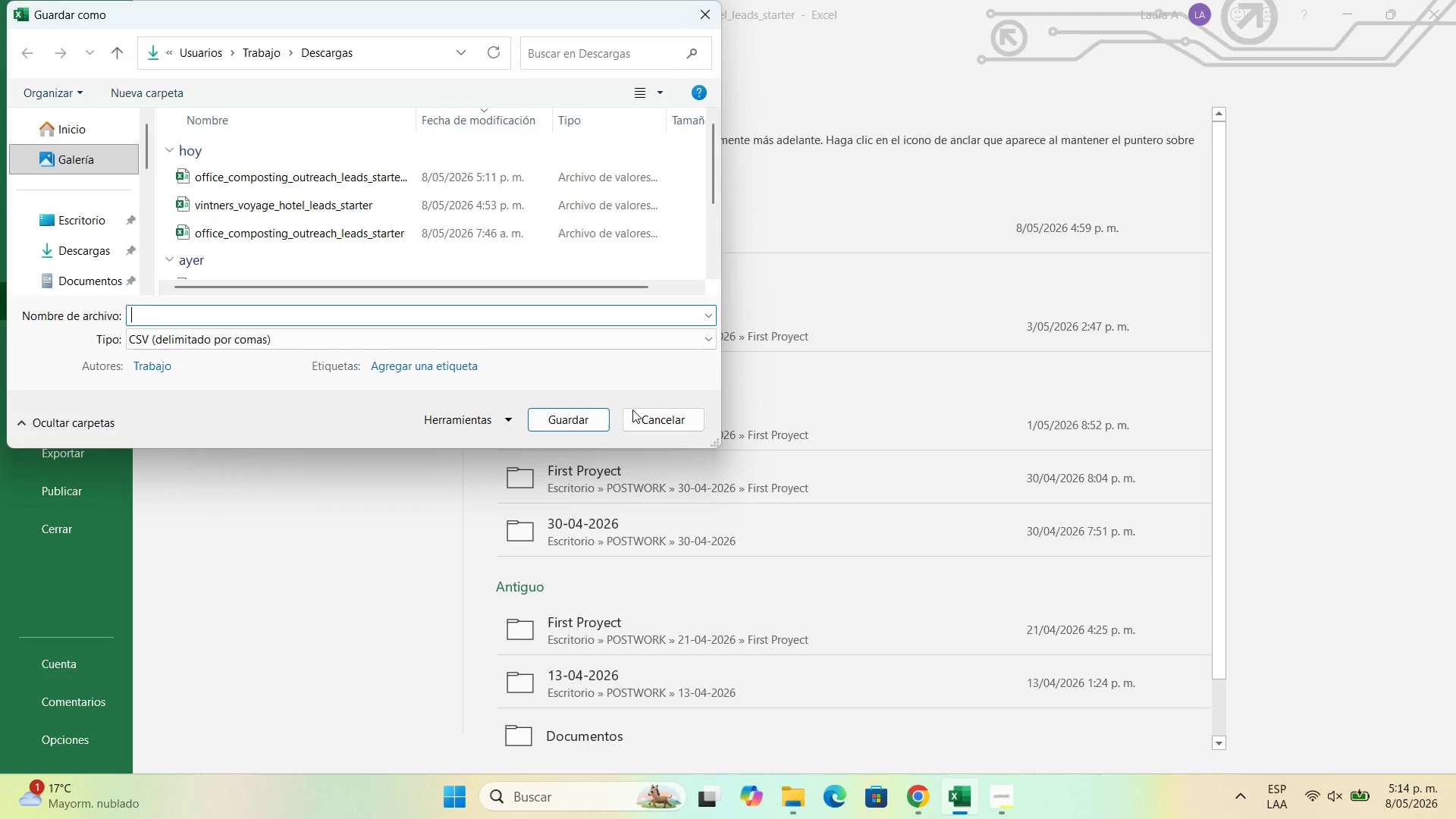 
left_click([585, 221])
 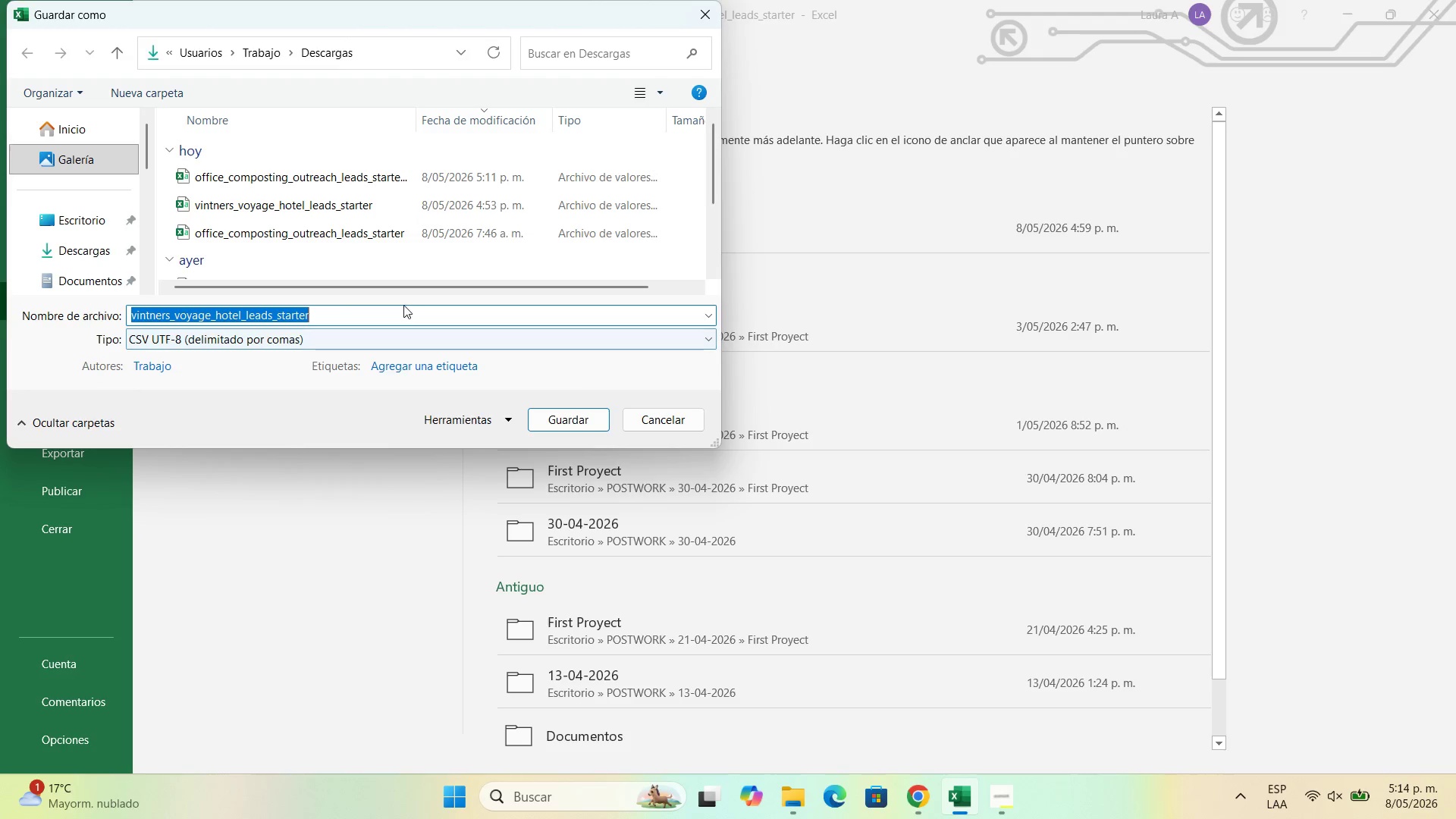 
double_click([401, 314])
 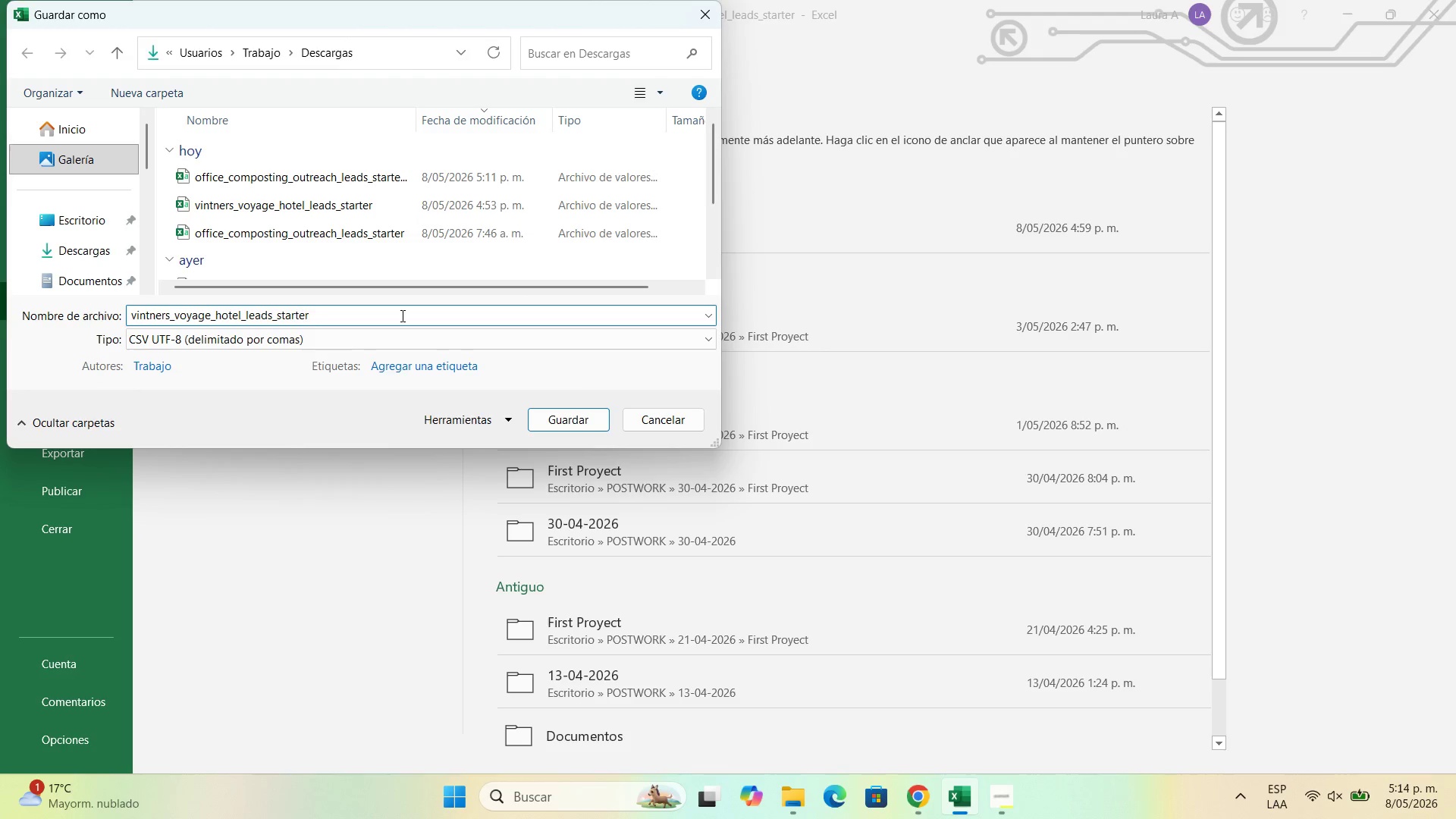 
type( cvs)
 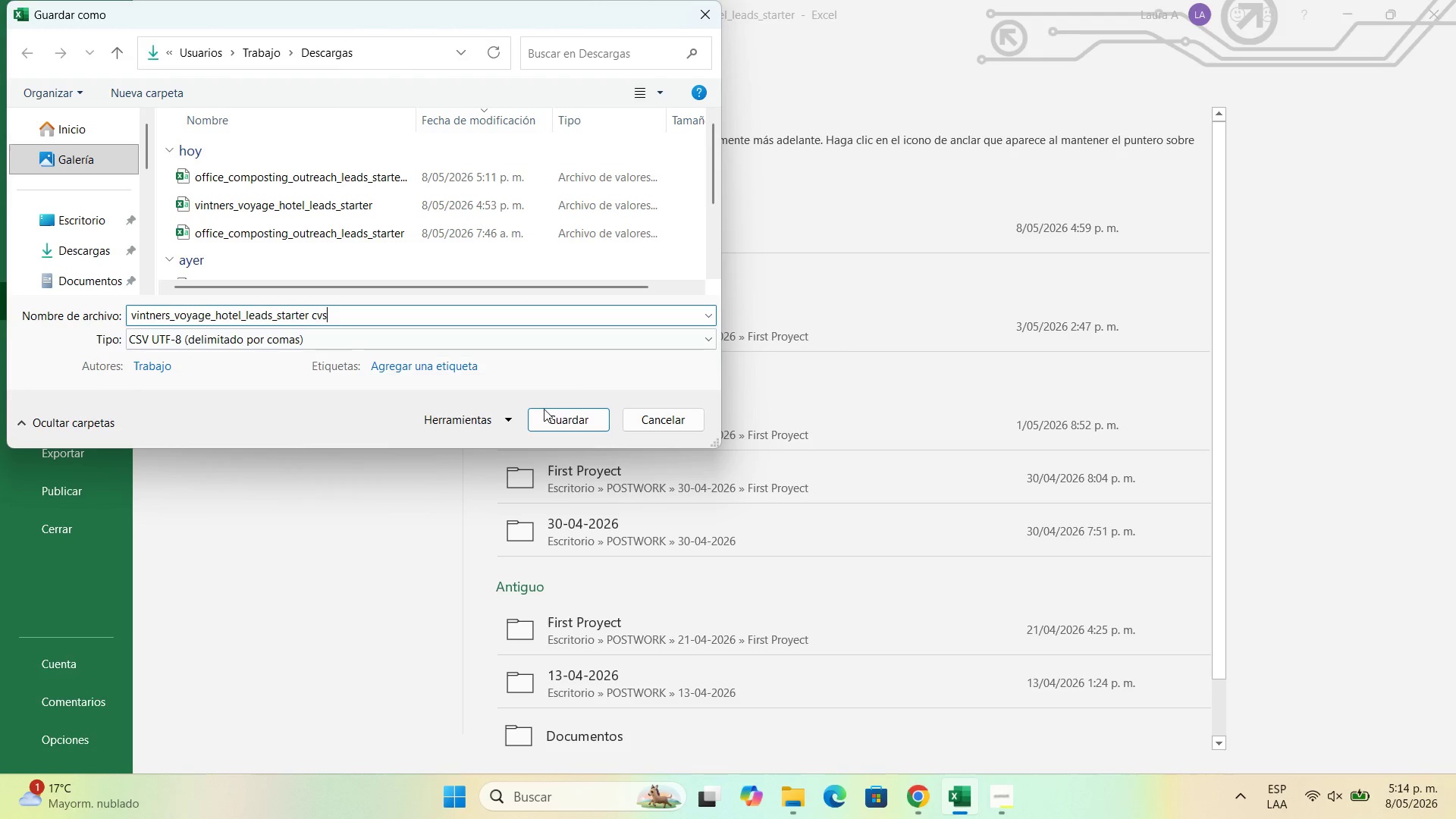 
left_click([557, 410])